 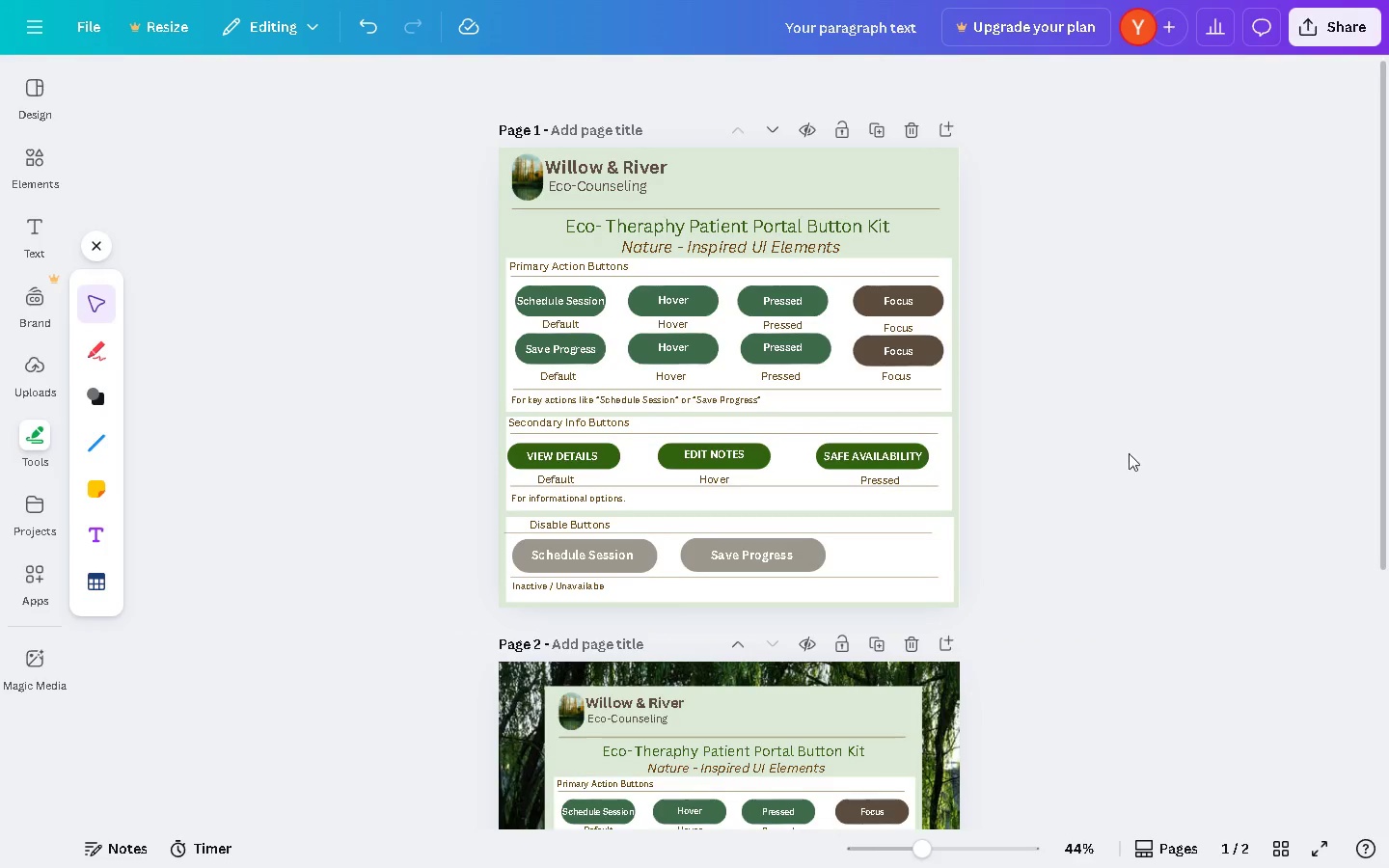 
scroll: coordinate [1105, 457], scroll_direction: down, amount: 5.0
 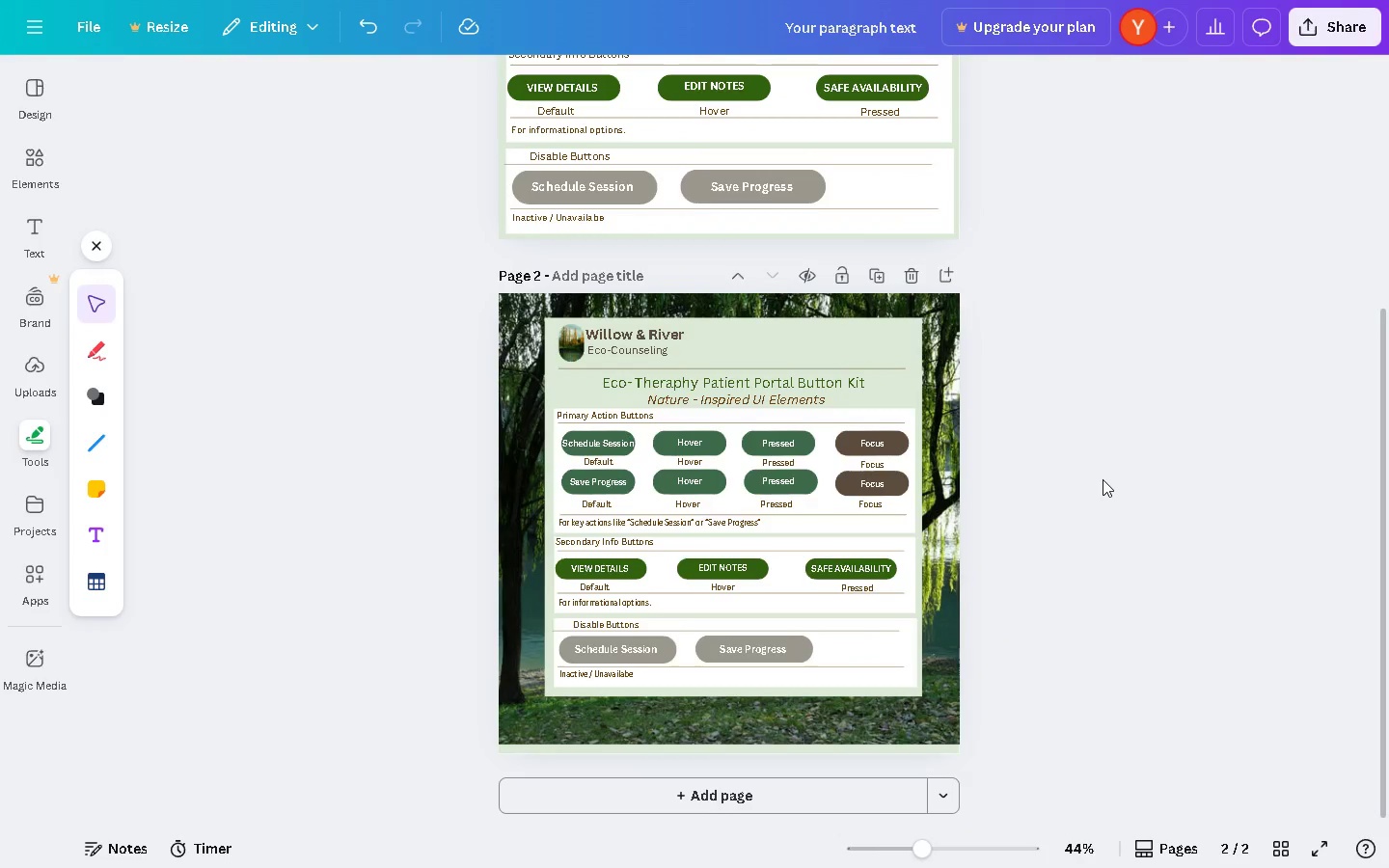 
wait(7.29)
 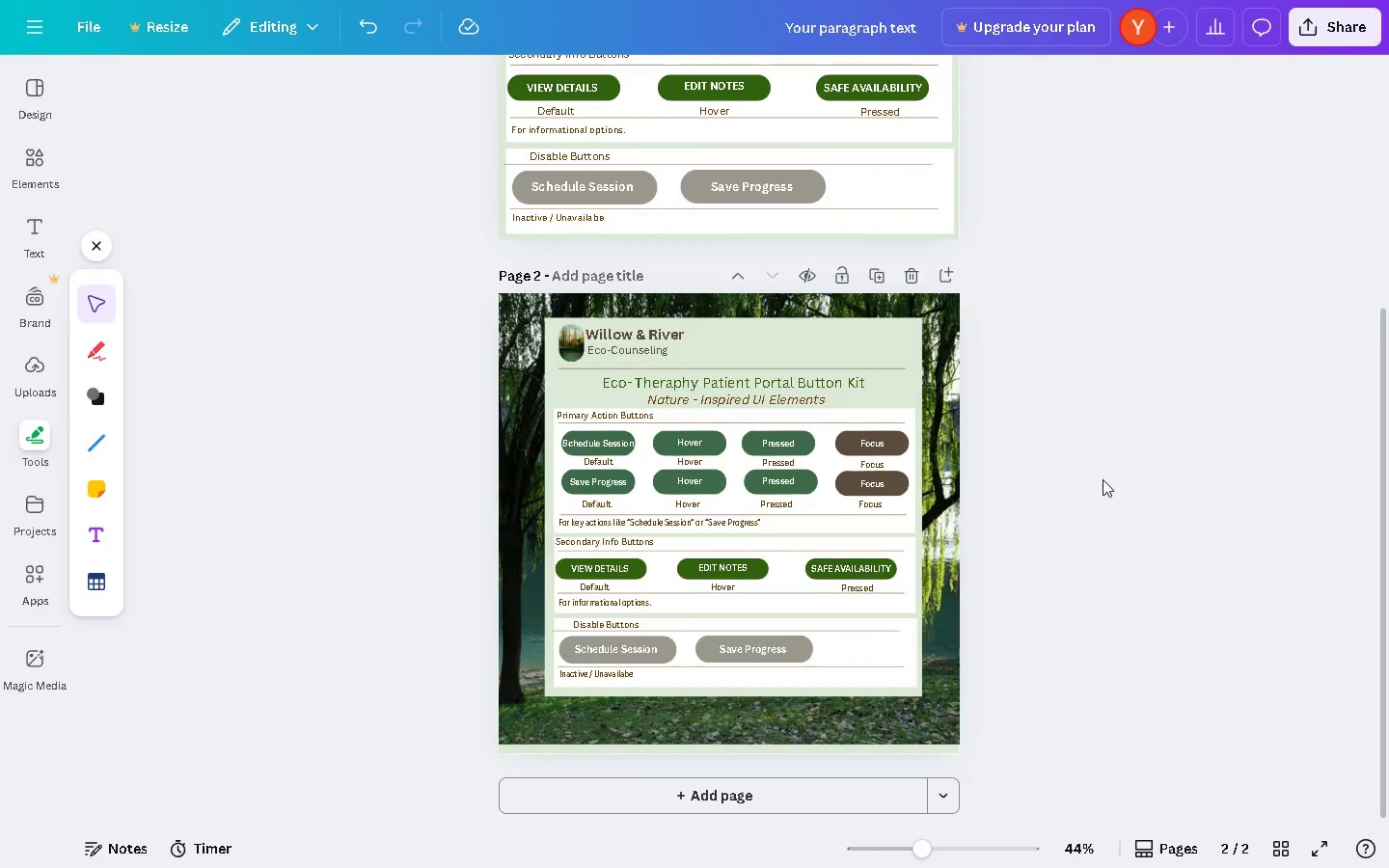 
scroll: coordinate [1103, 479], scroll_direction: up, amount: 1.0
 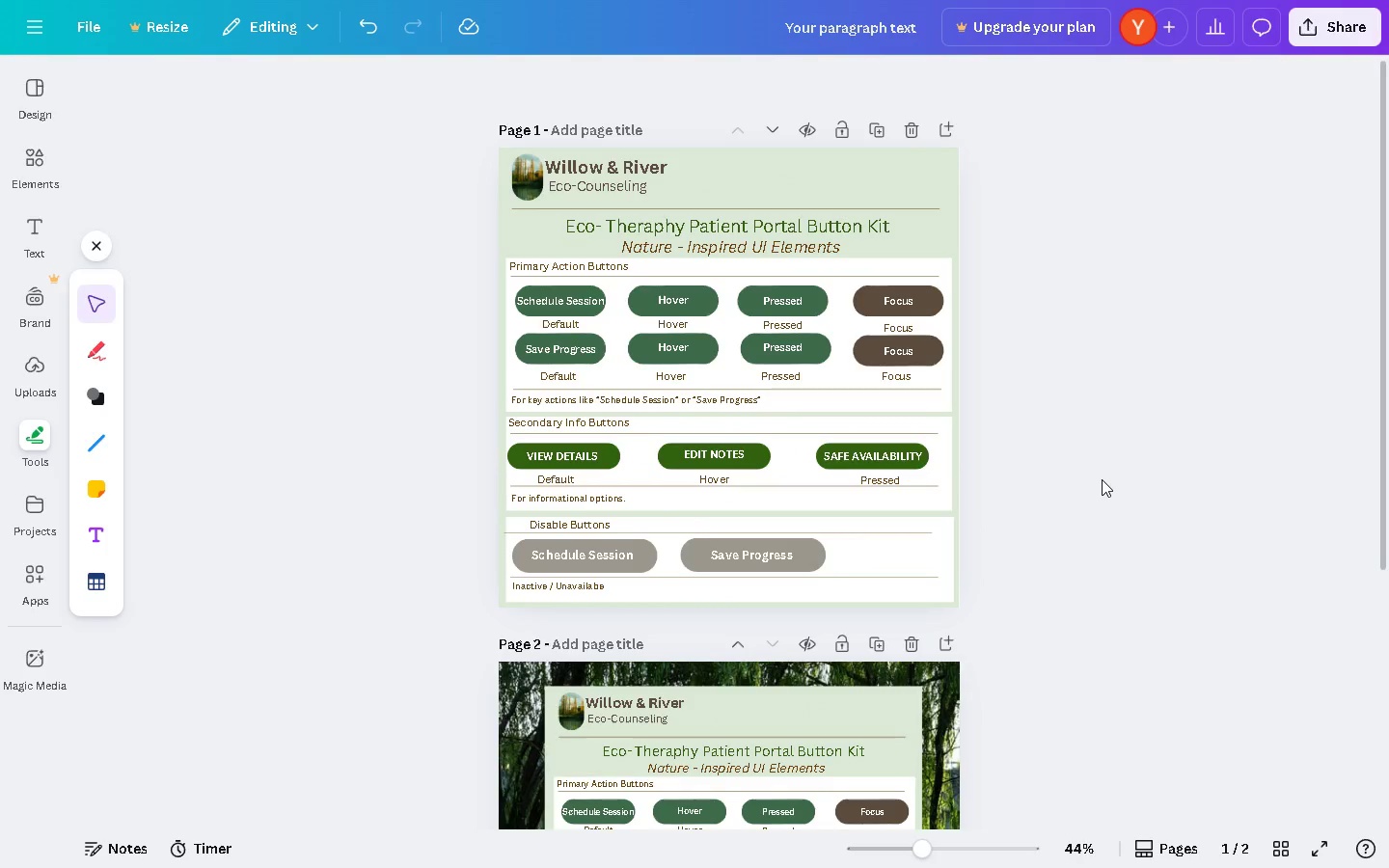 
scroll: coordinate [1102, 482], scroll_direction: down, amount: 4.0
 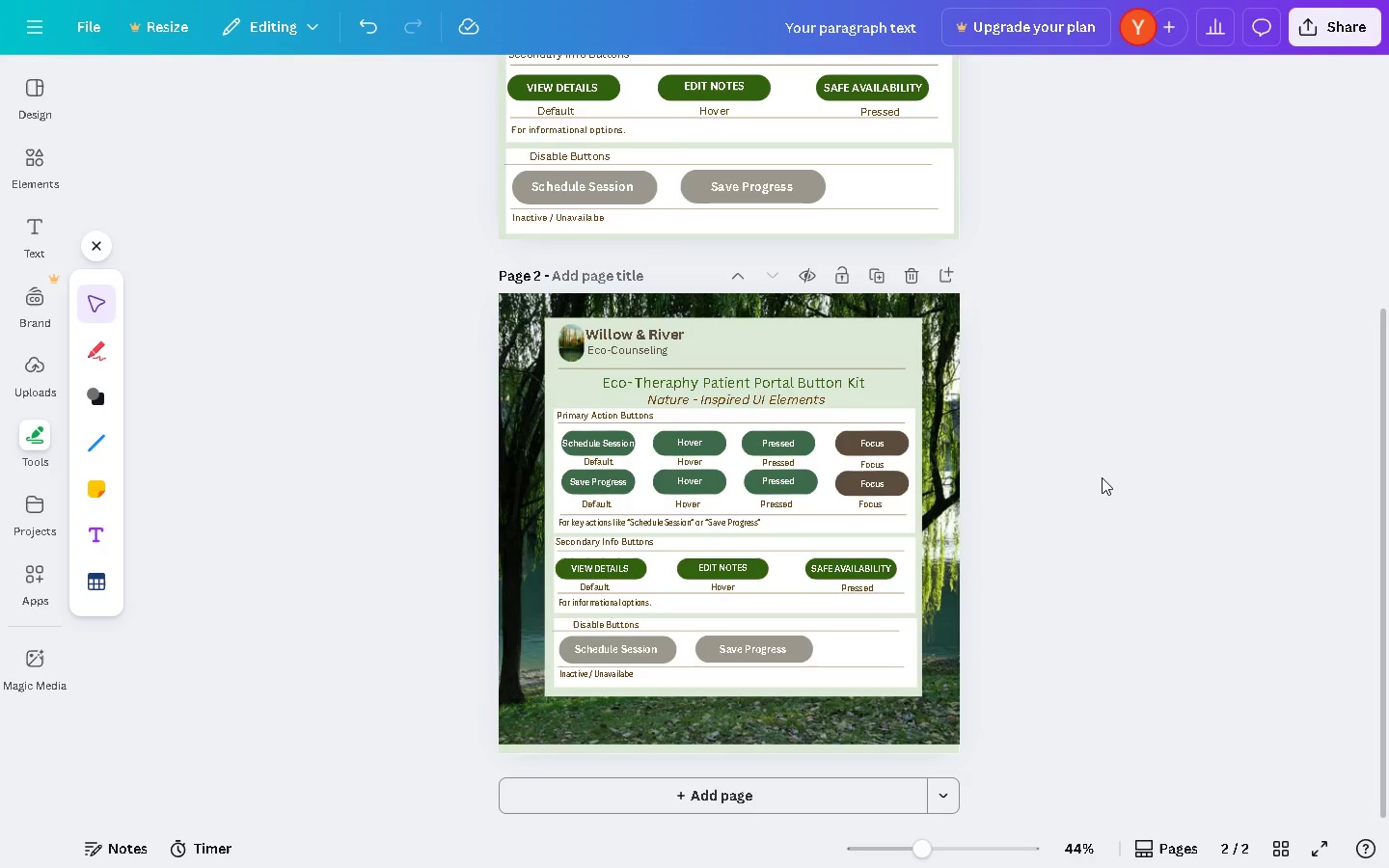 
wait(9.82)
 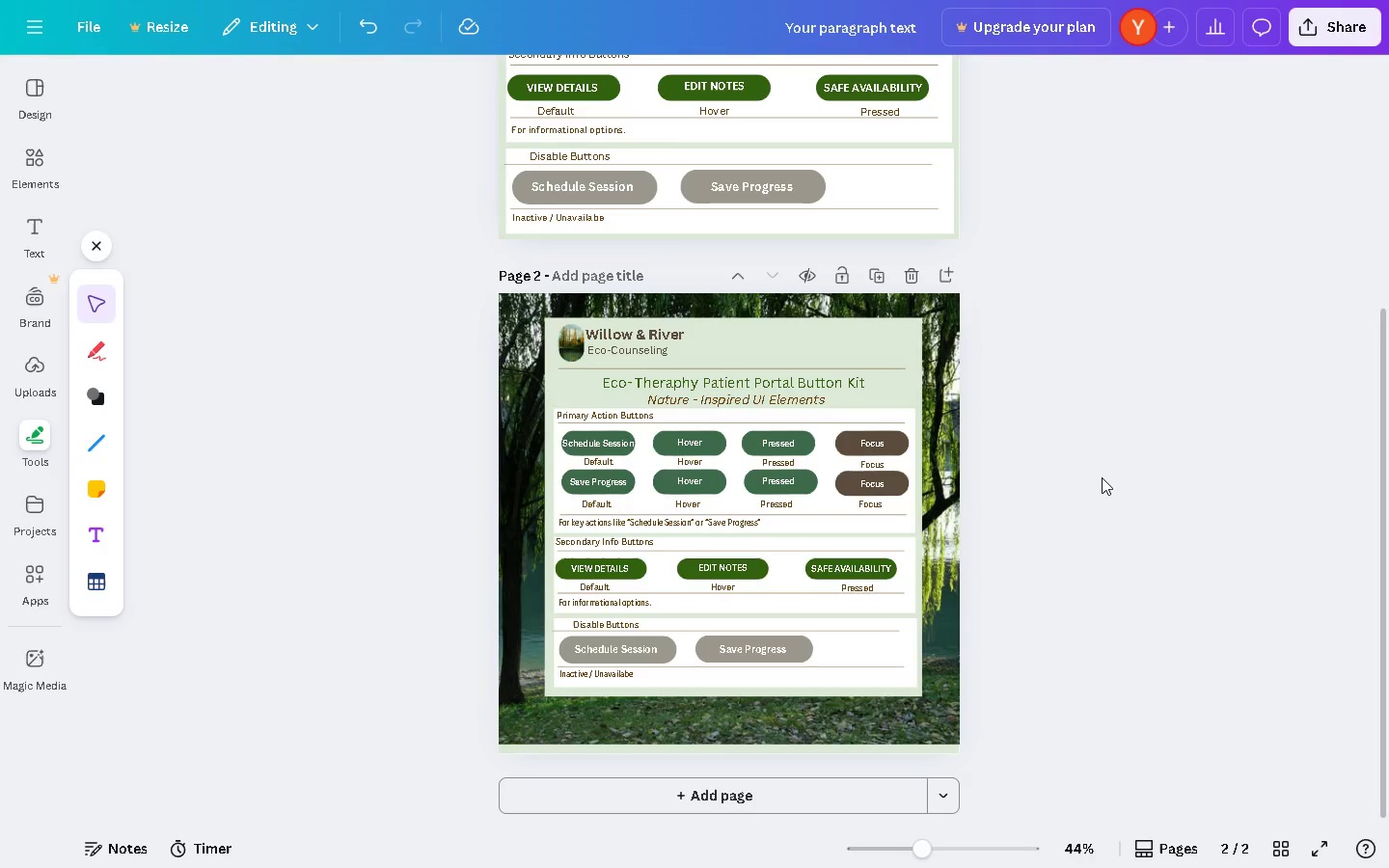 
scroll: coordinate [1103, 479], scroll_direction: up, amount: 3.0
 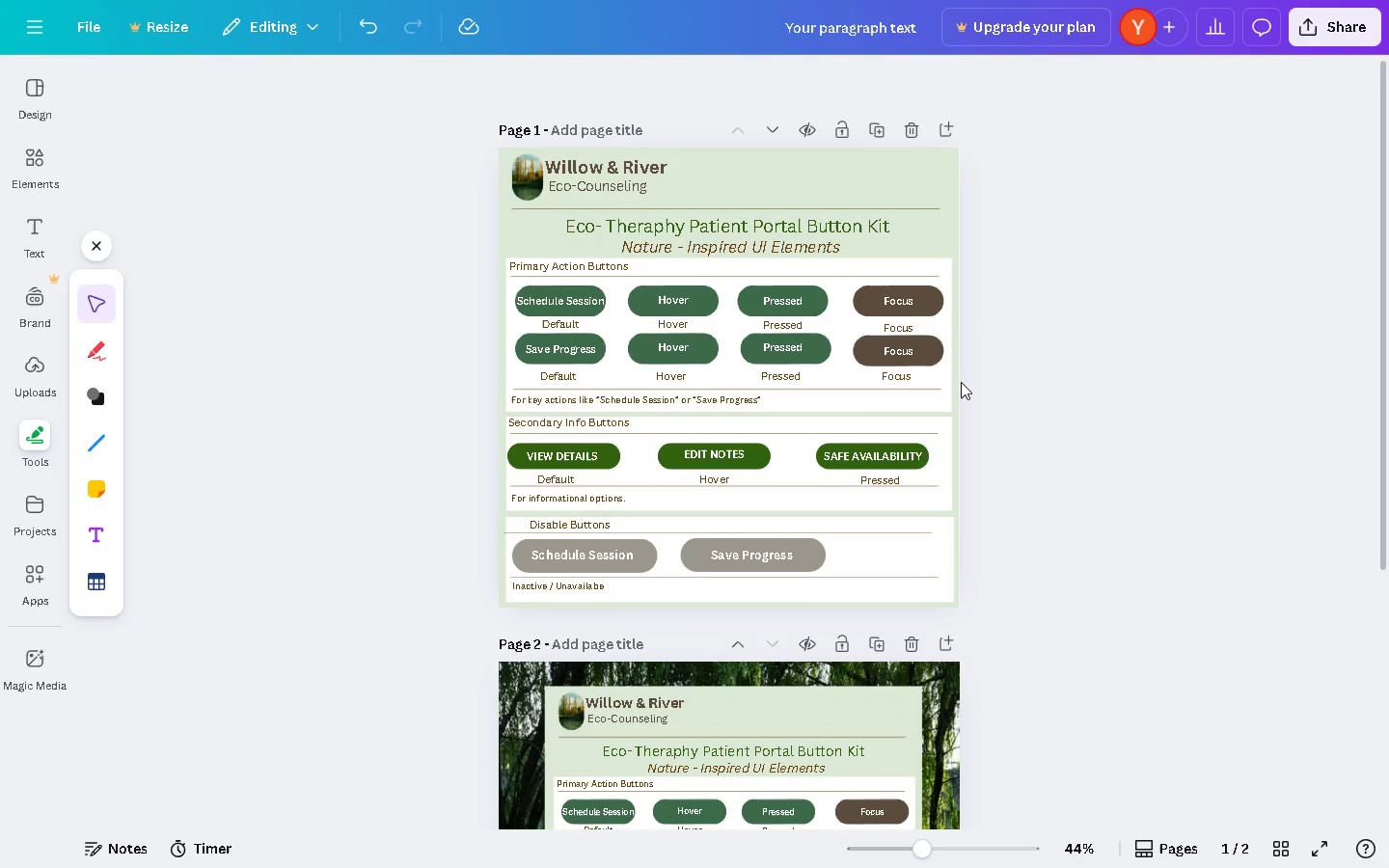 
wait(36.48)
 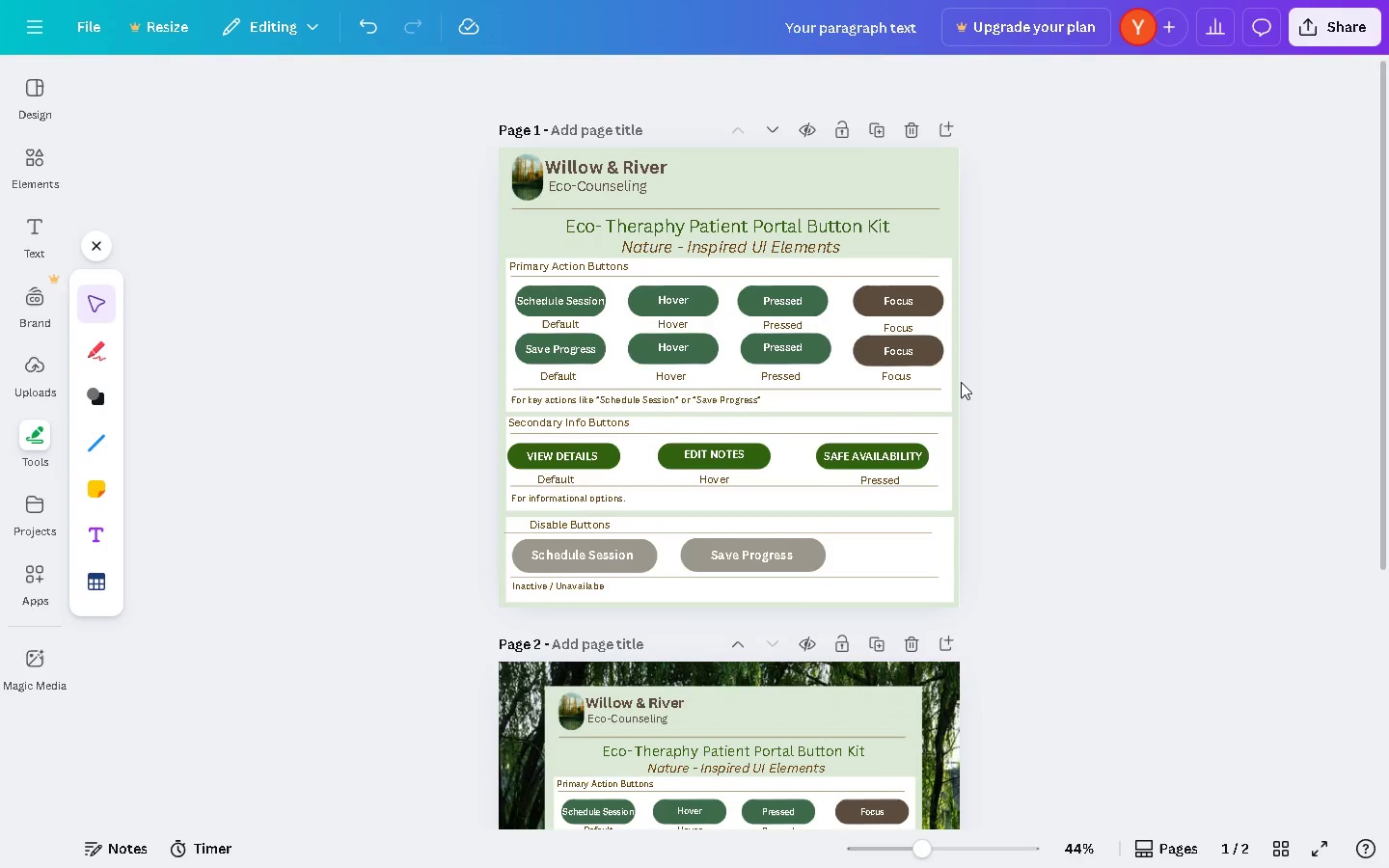 
scroll: coordinate [1029, 393], scroll_direction: down, amount: 2.0
 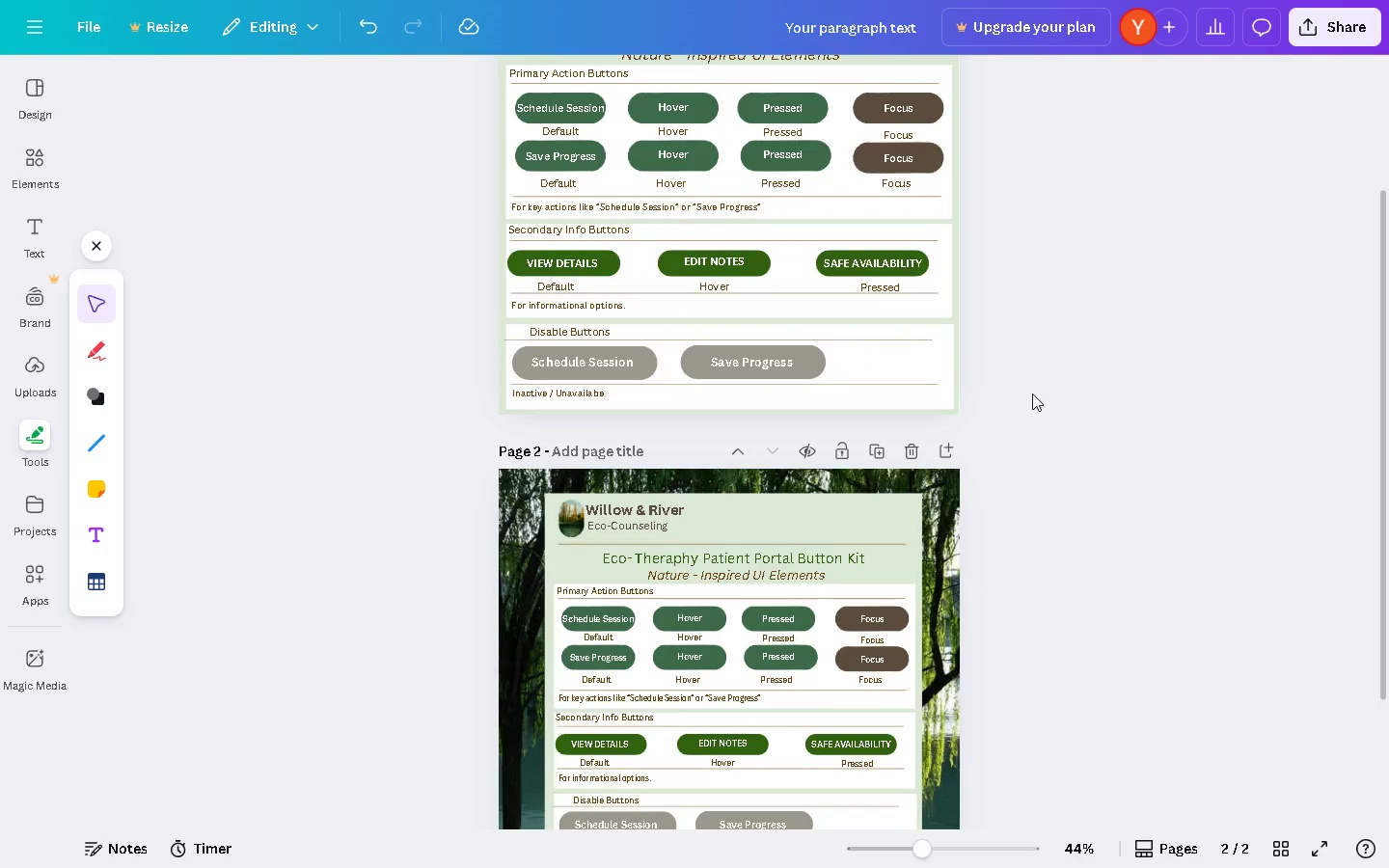 
wait(23.13)
 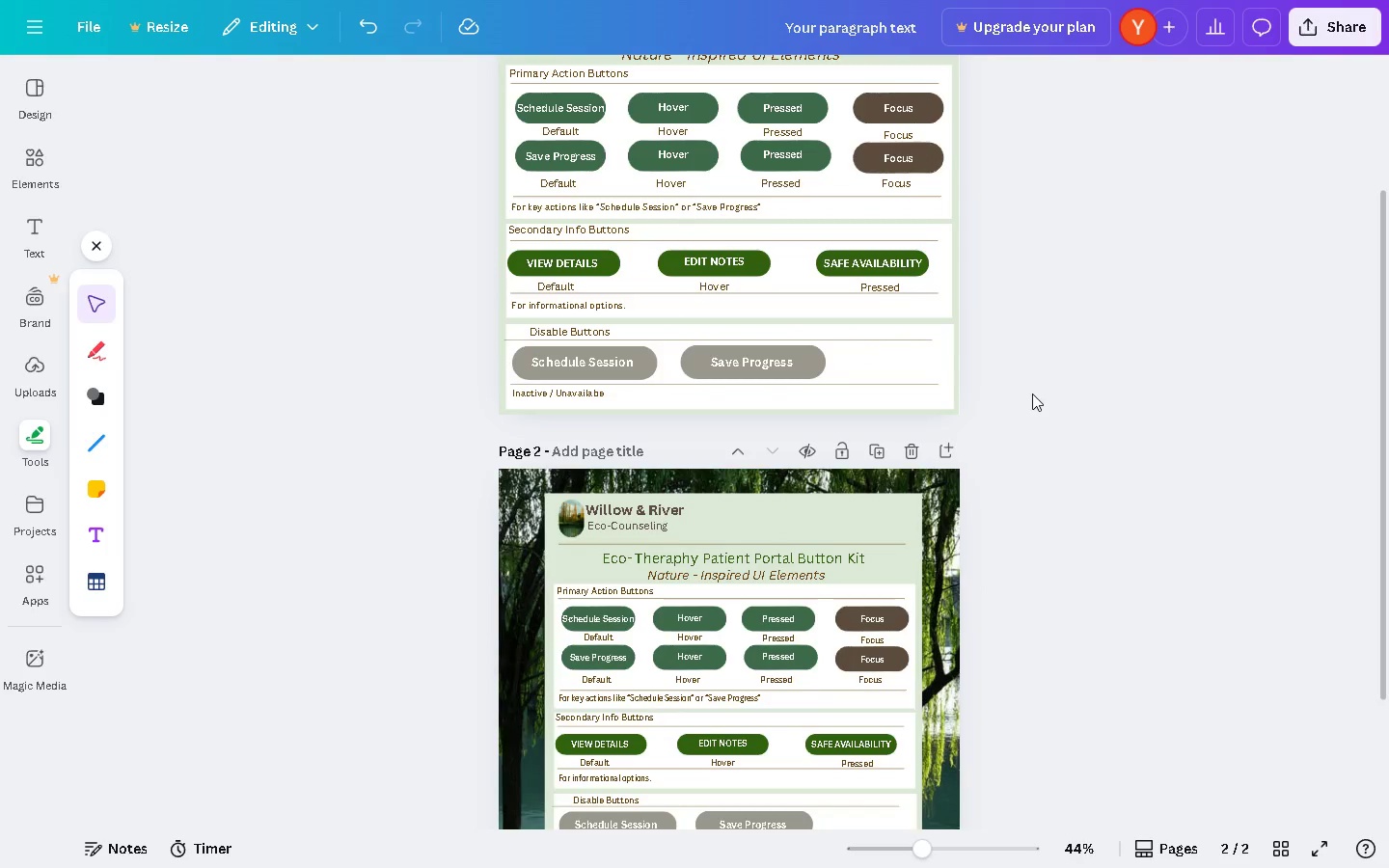 
scroll: coordinate [1032, 395], scroll_direction: down, amount: 2.0
 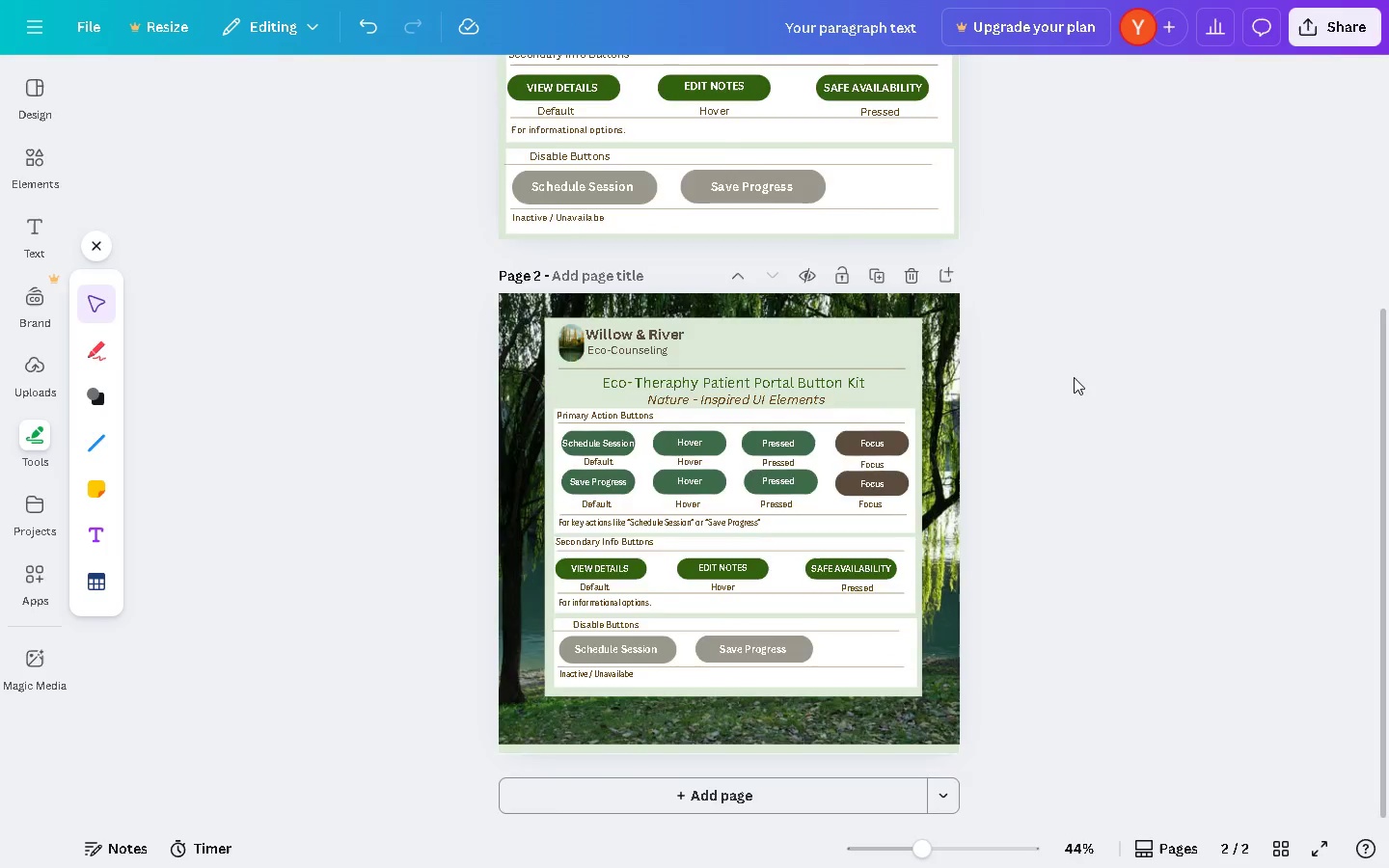 
key(Alt+AltLeft)
 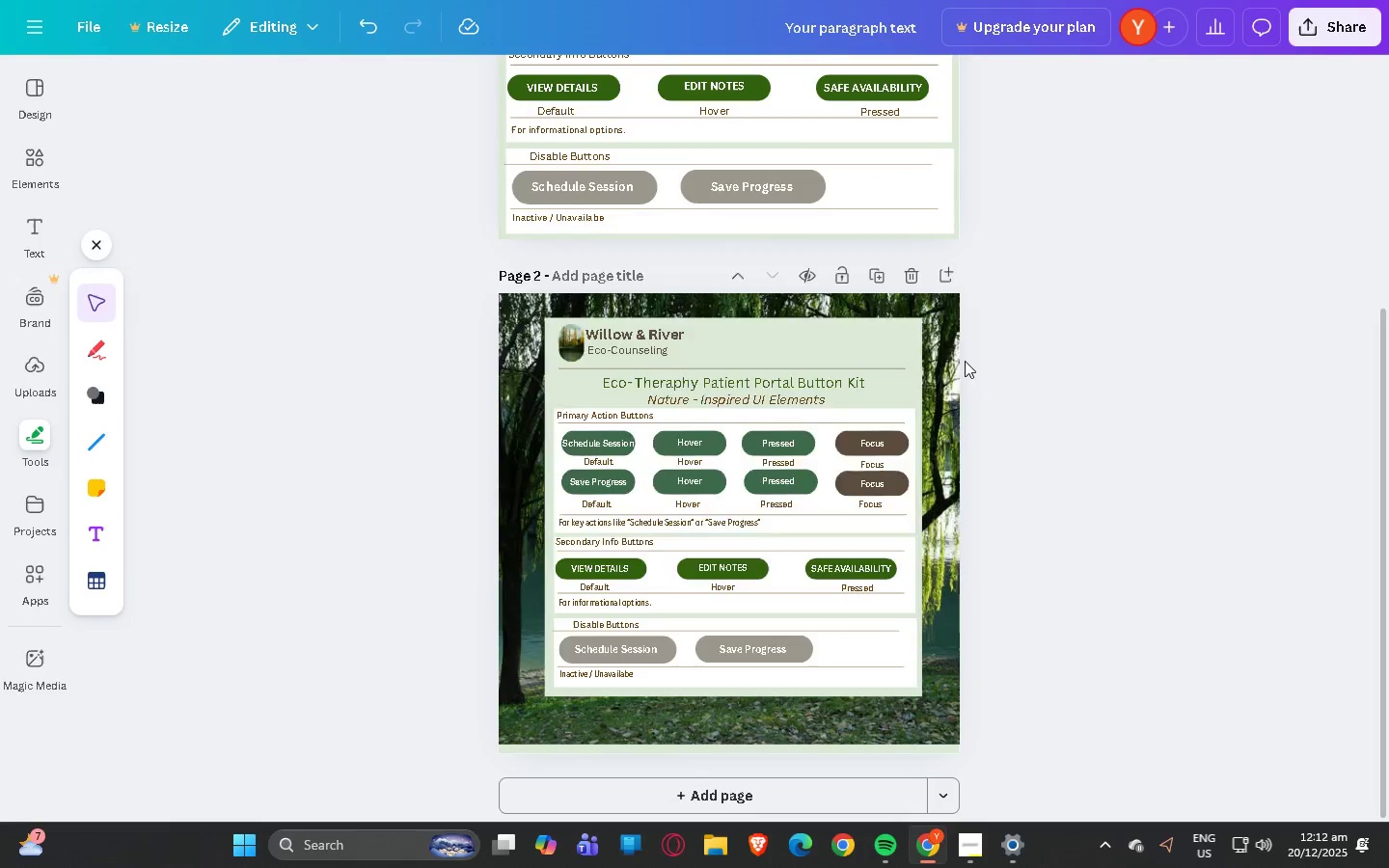 
scroll: coordinate [1076, 376], scroll_direction: down, amount: 1.0
 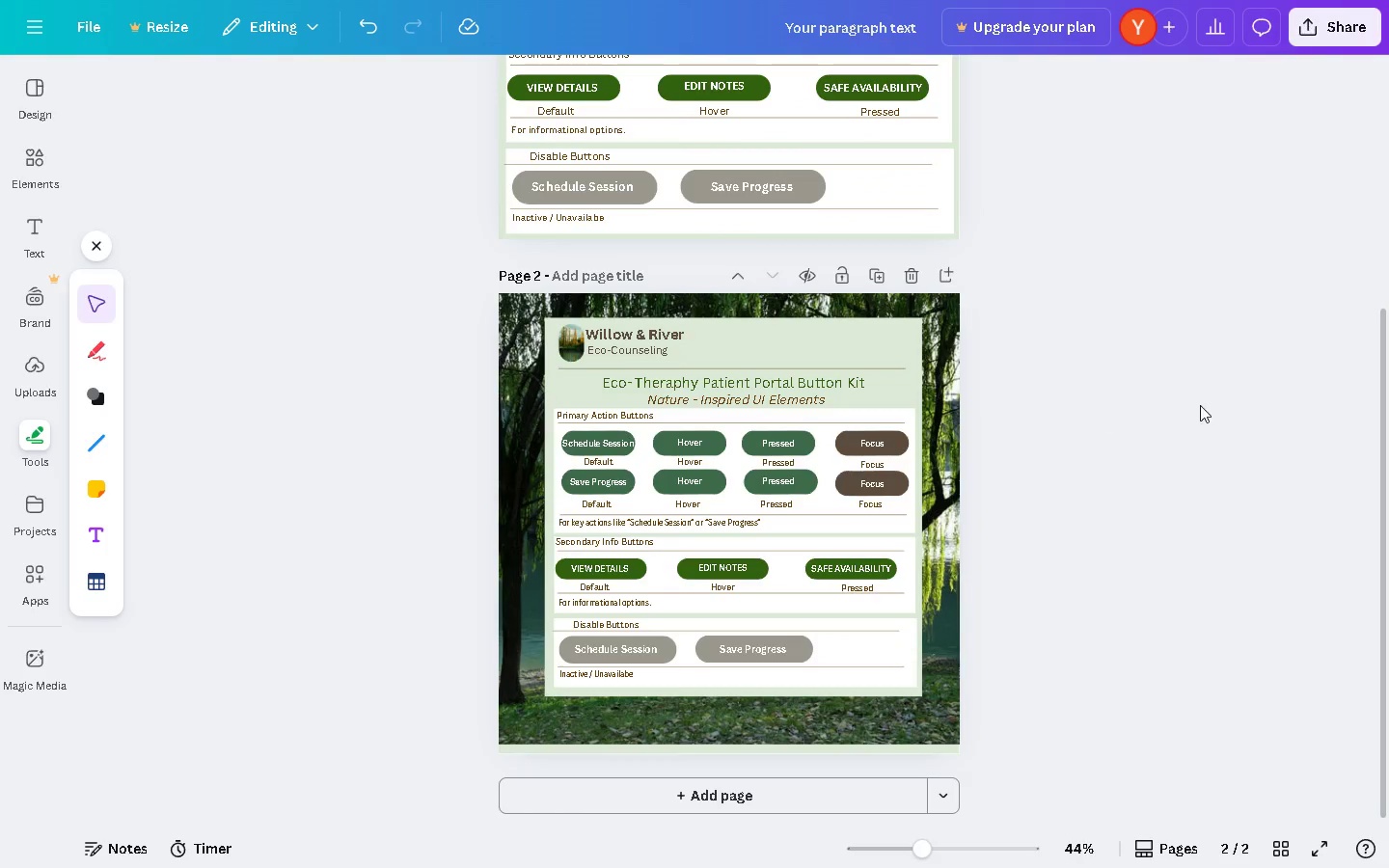 